 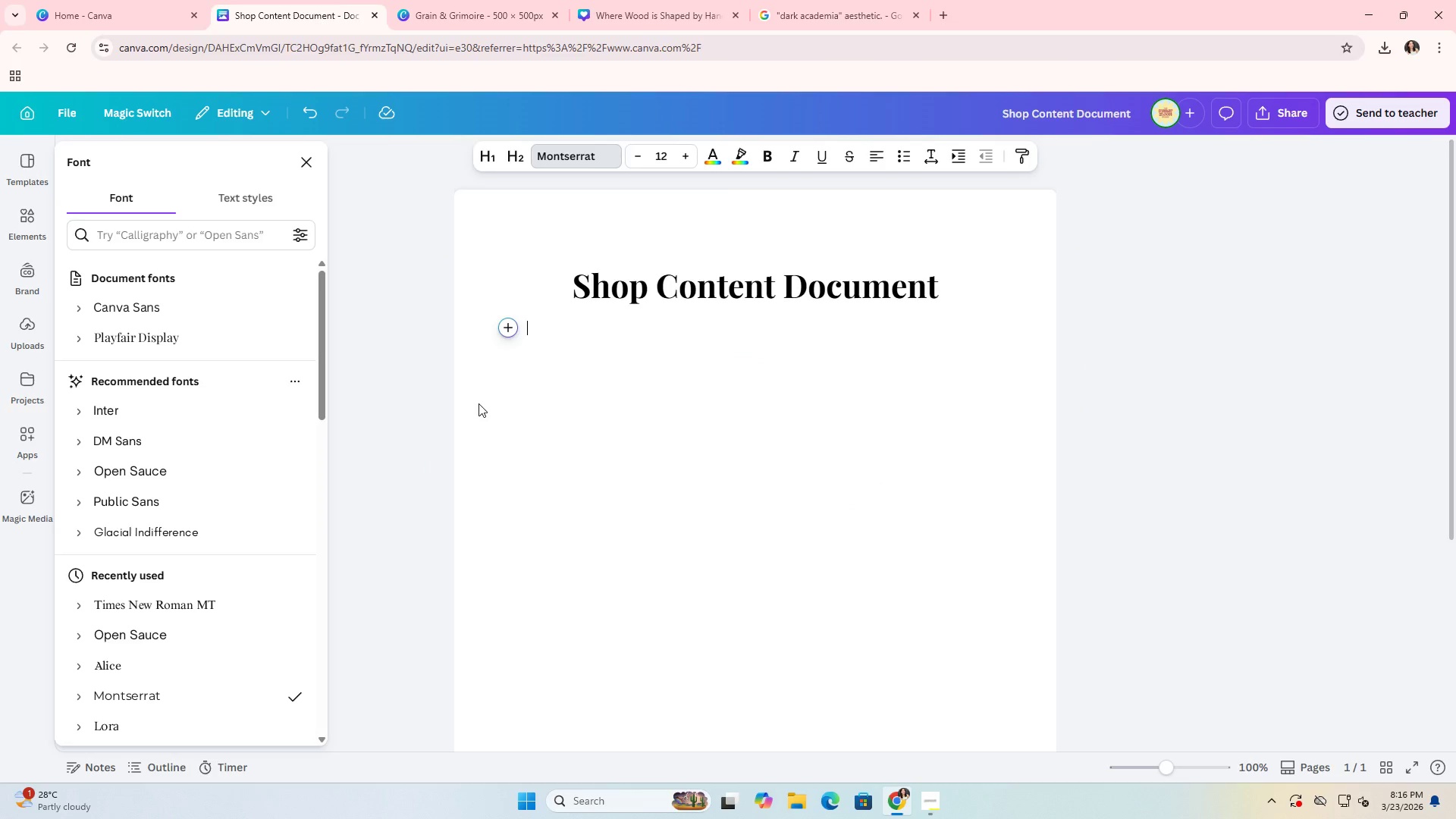 
type(Shop Announcement:)
 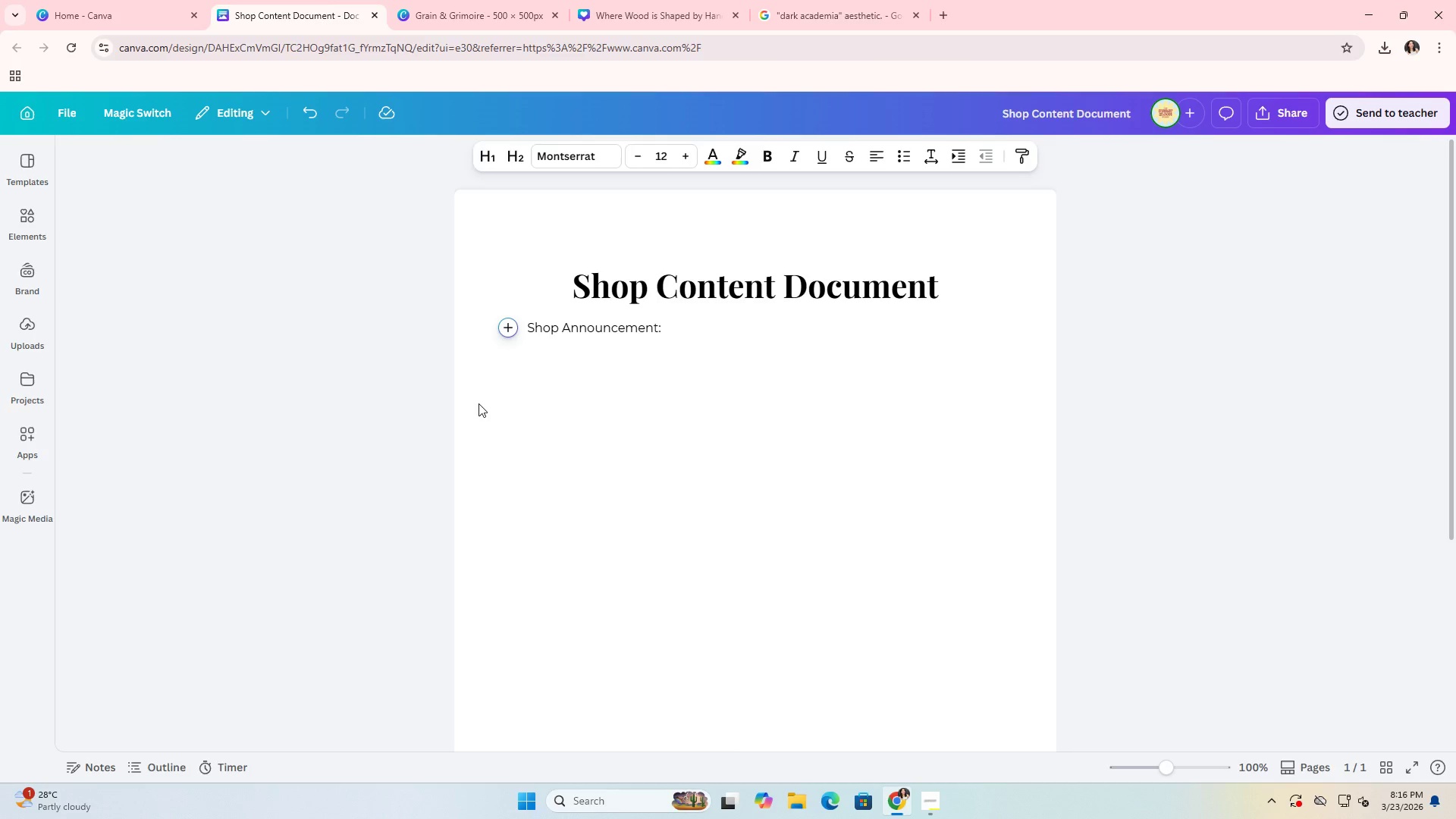 
left_click([979, 285])
 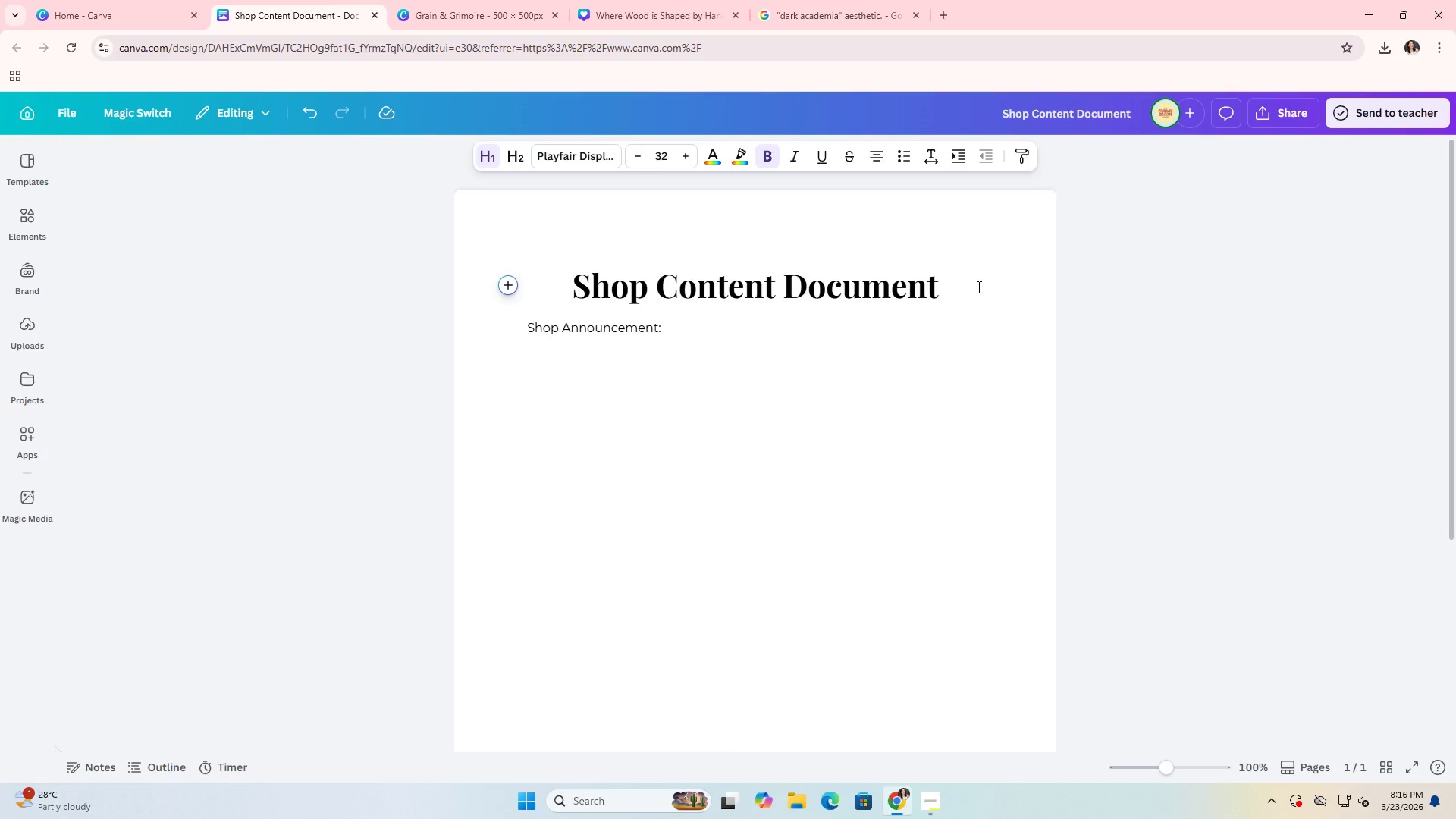 
key(Enter)
 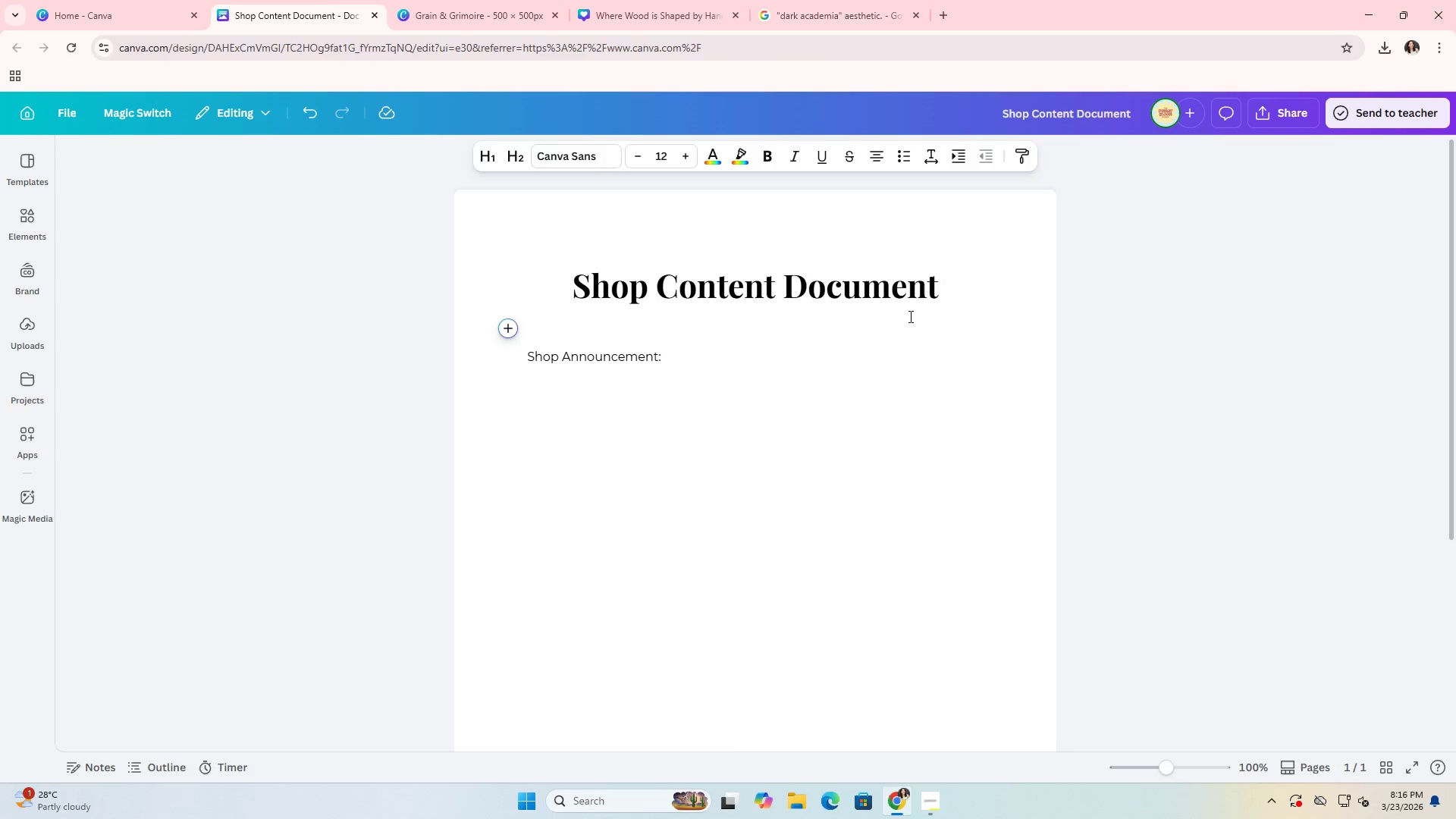 
key(Backspace)
 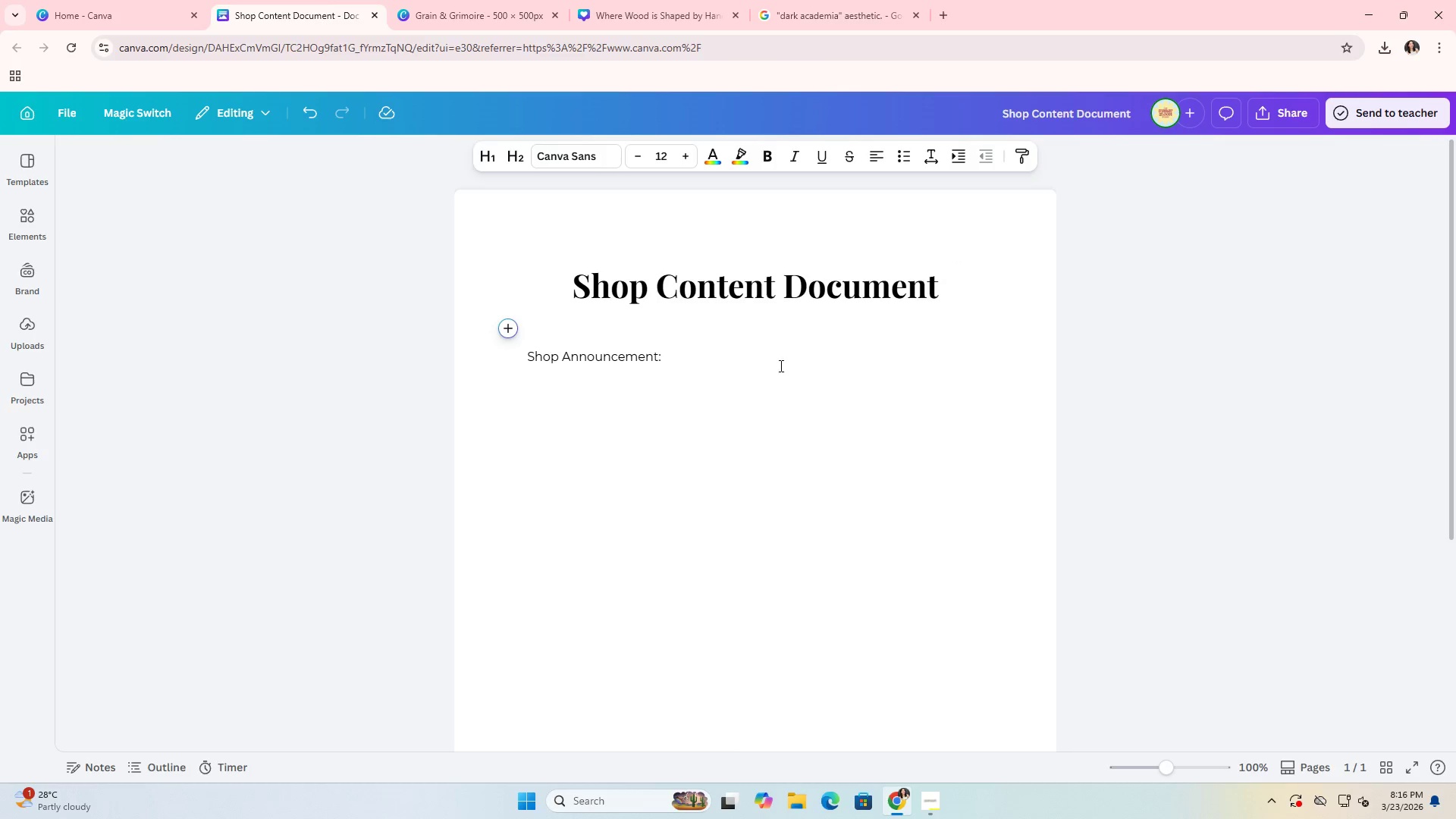 
left_click([773, 353])
 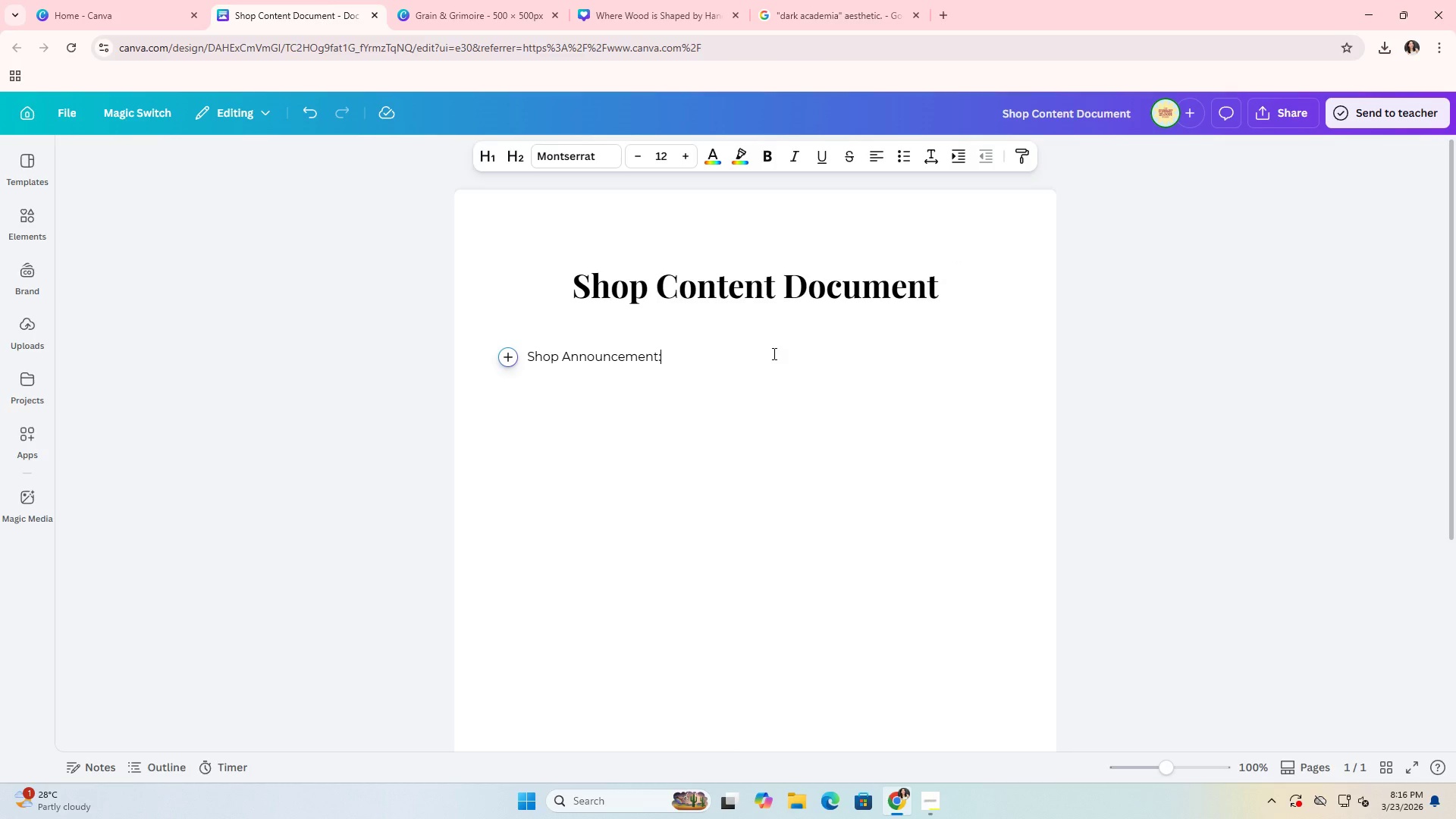 
key(Enter)
 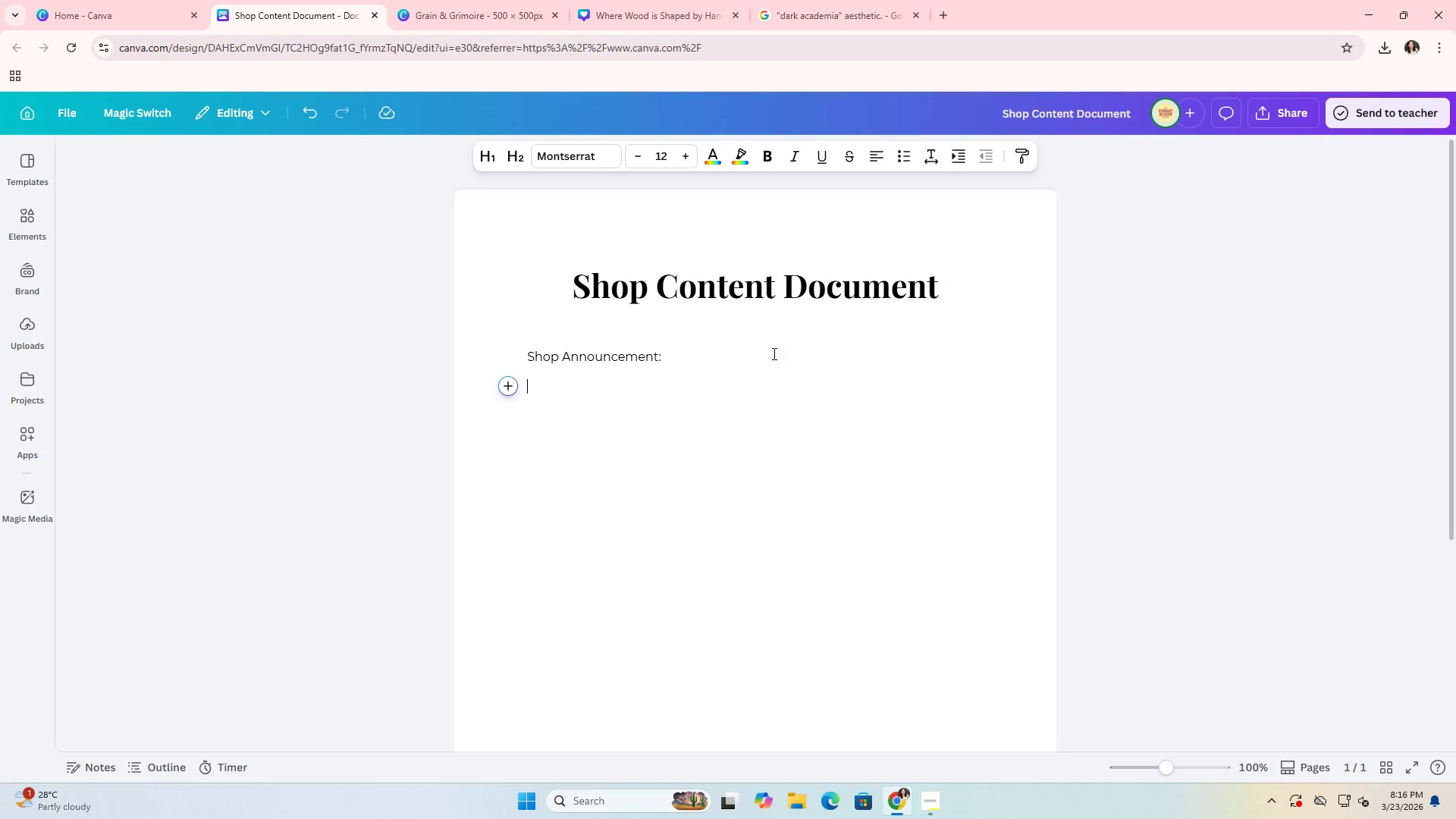 
type(Welcome tp)
key(Backspace)
type(o Grain)
 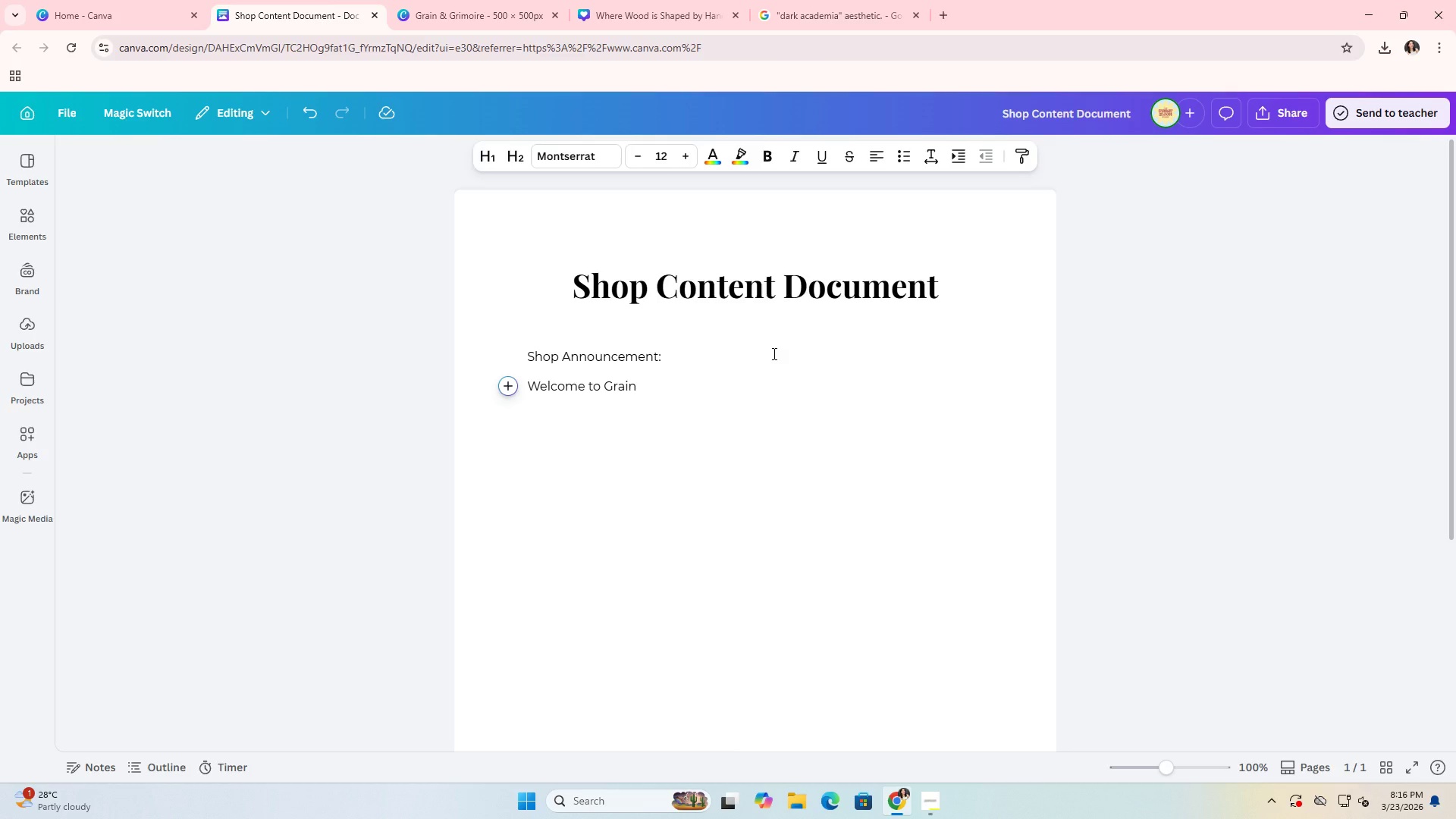 
wait(15.33)
 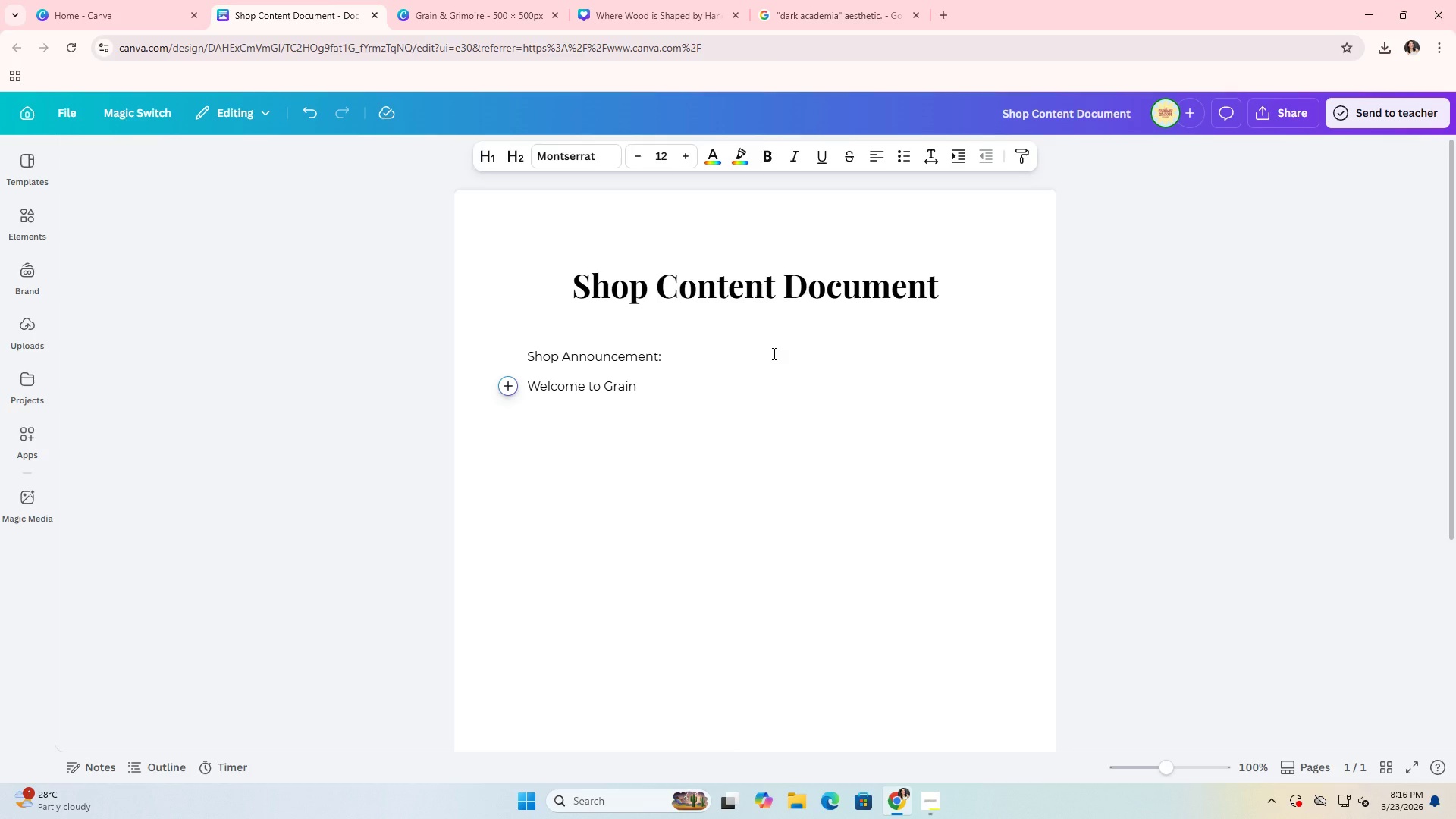 
type( & Grimorre)
key(Backspace)
key(Backspace)
key(Backspace)
type(ire )
key(Backspace)
type(, whwe)
key(Backspace)
key(Backspace)
type(erer)
key(Backspace)
type( craftmanship meets ritual. )
 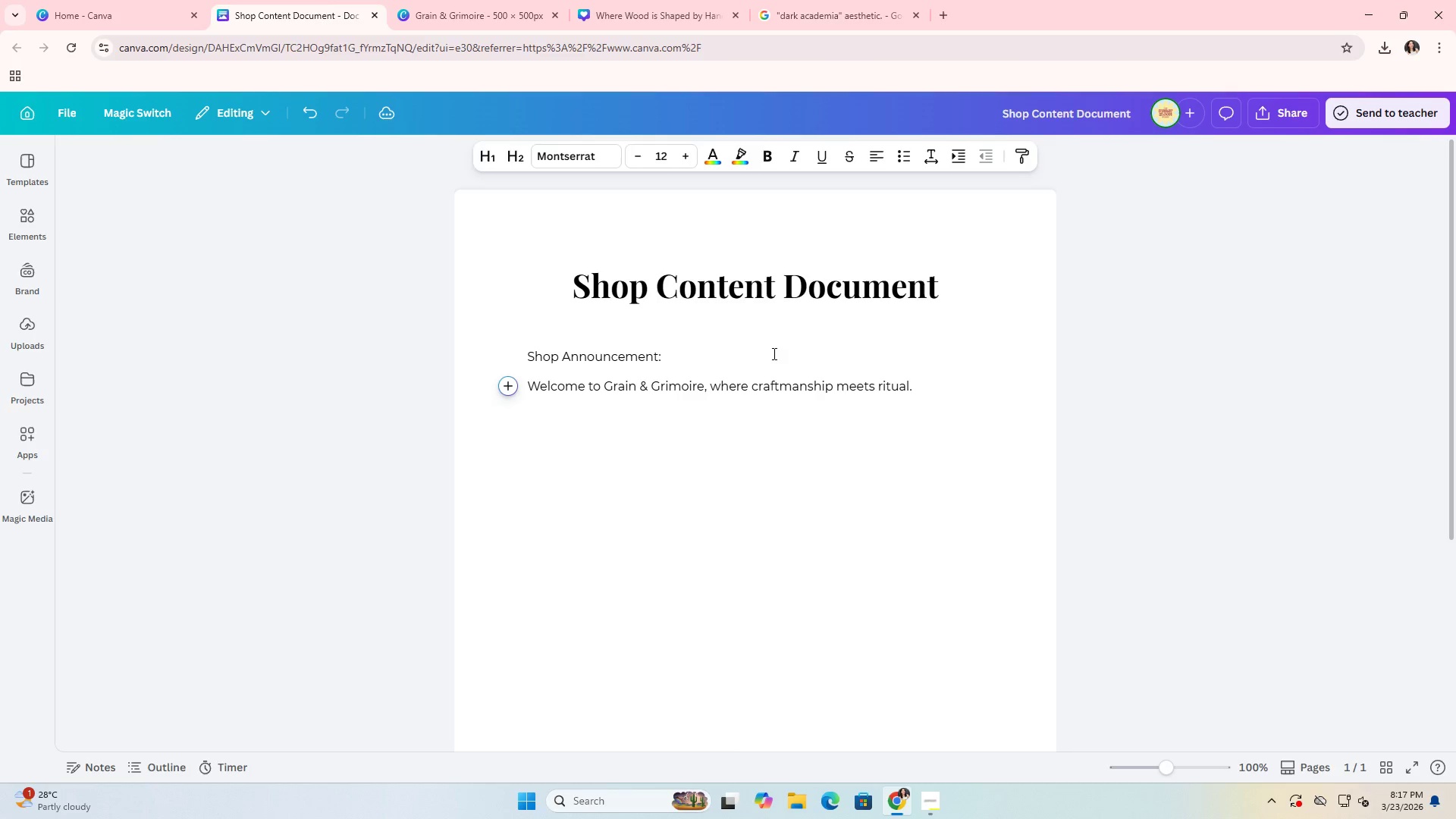 
type(Each hand-carved piece is designde)
key(Backspace)
key(Backspace)
type(ed )
 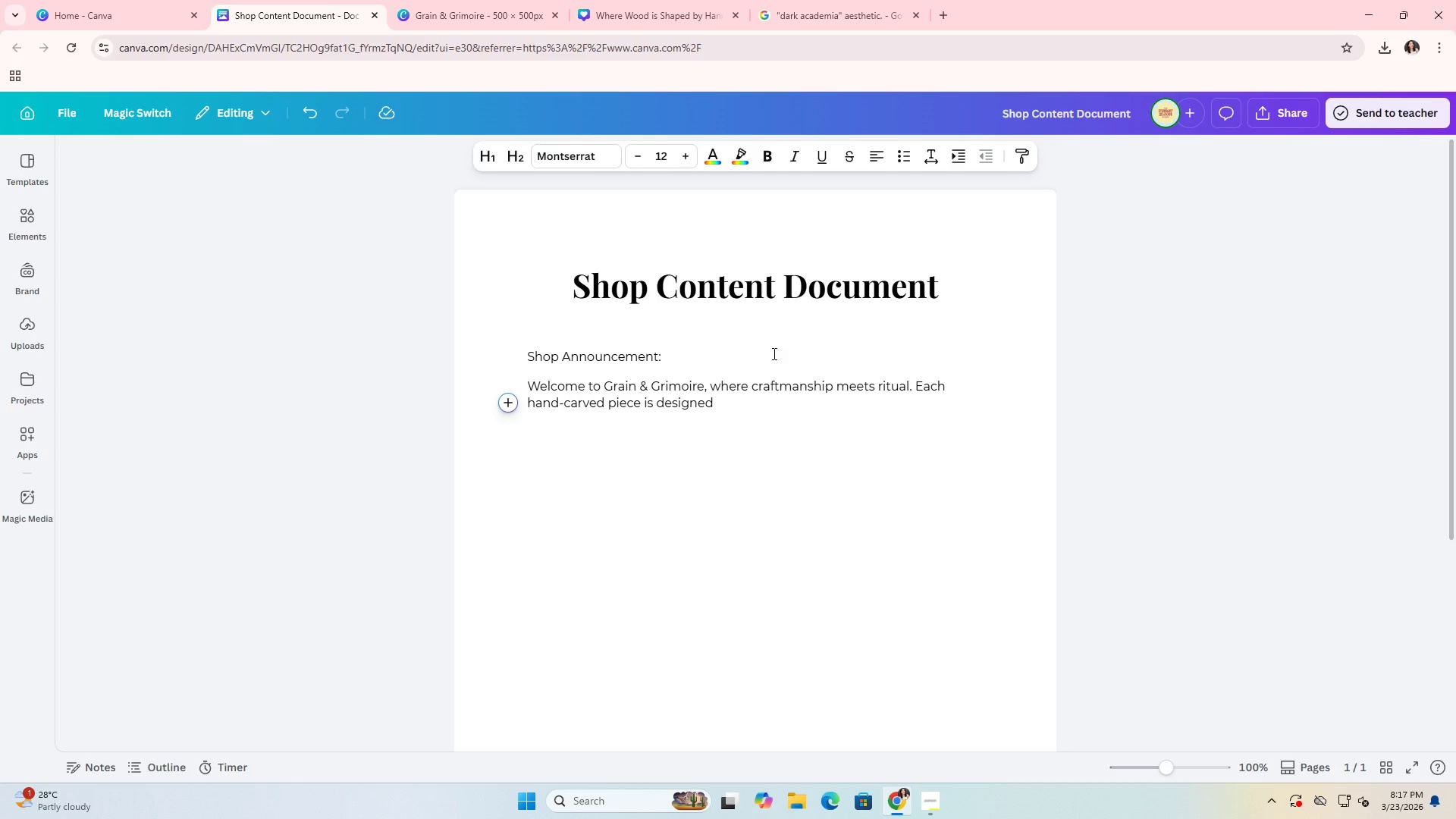 
type(to enrci)
key(Backspace)
key(Backspace)
type(ich your slow-living lifestyle and elevate daily apothecary practices. Explore mortars,)
 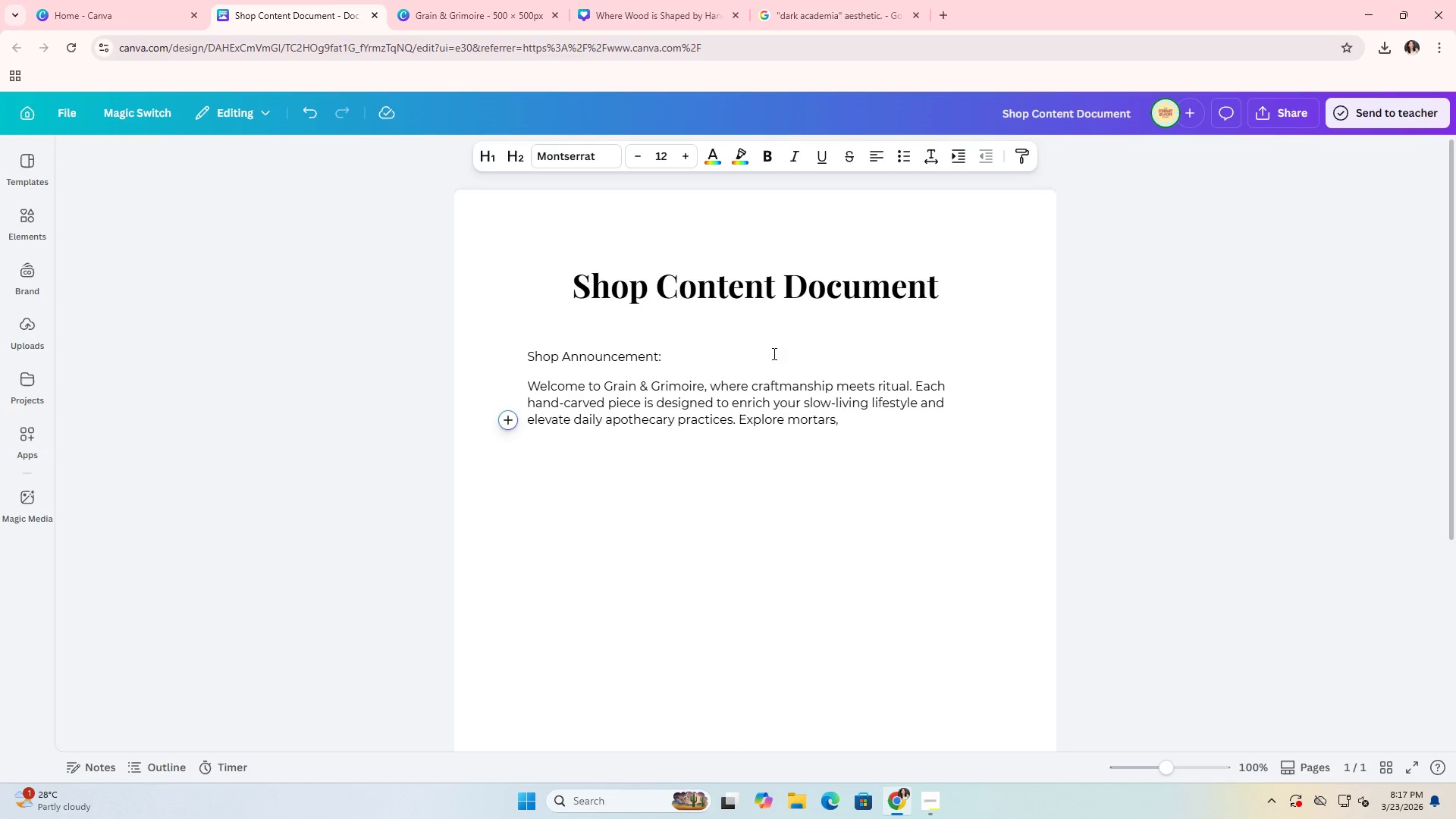 
key(Alt+AltLeft)
 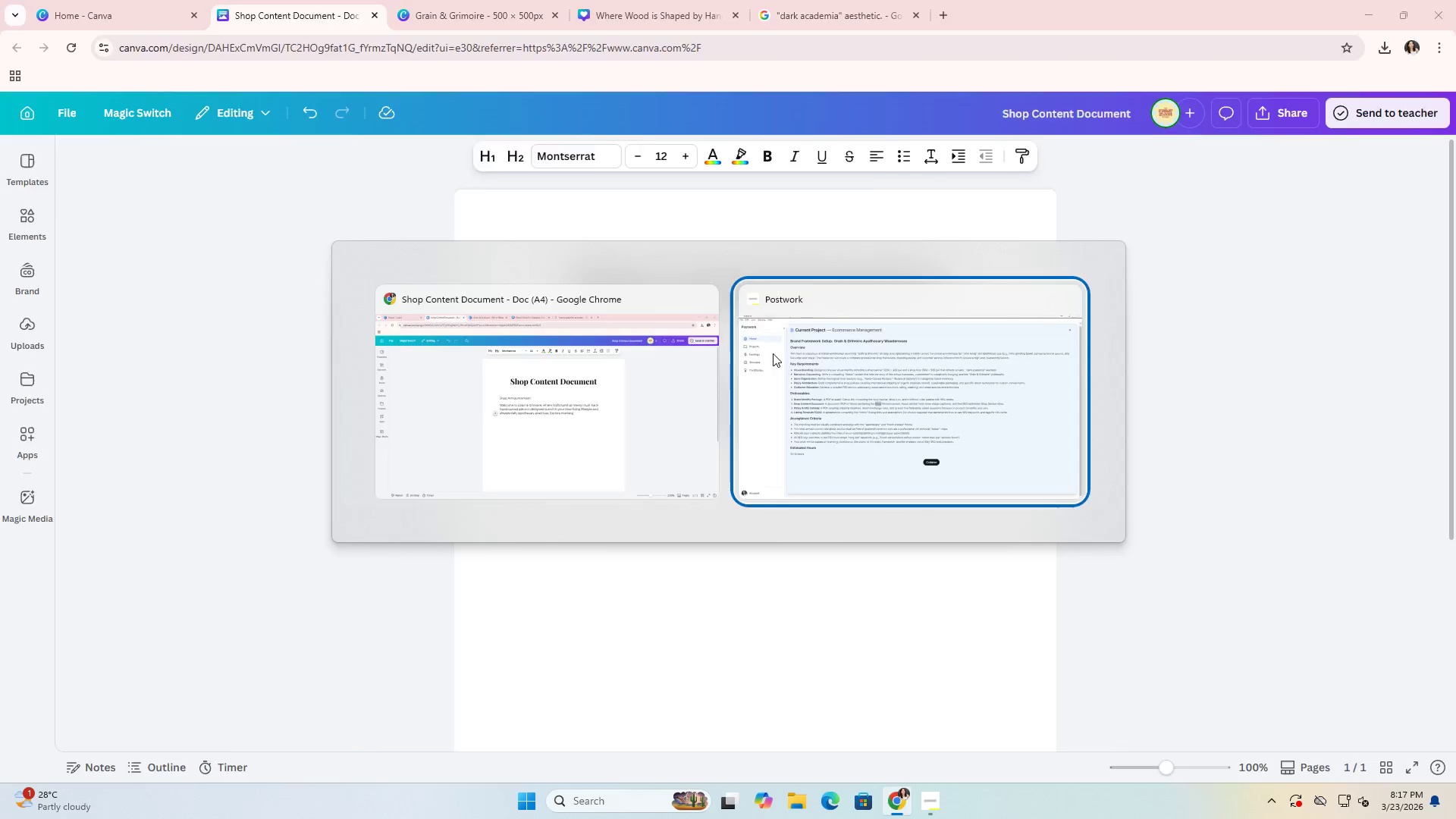 
key(Alt+Tab)